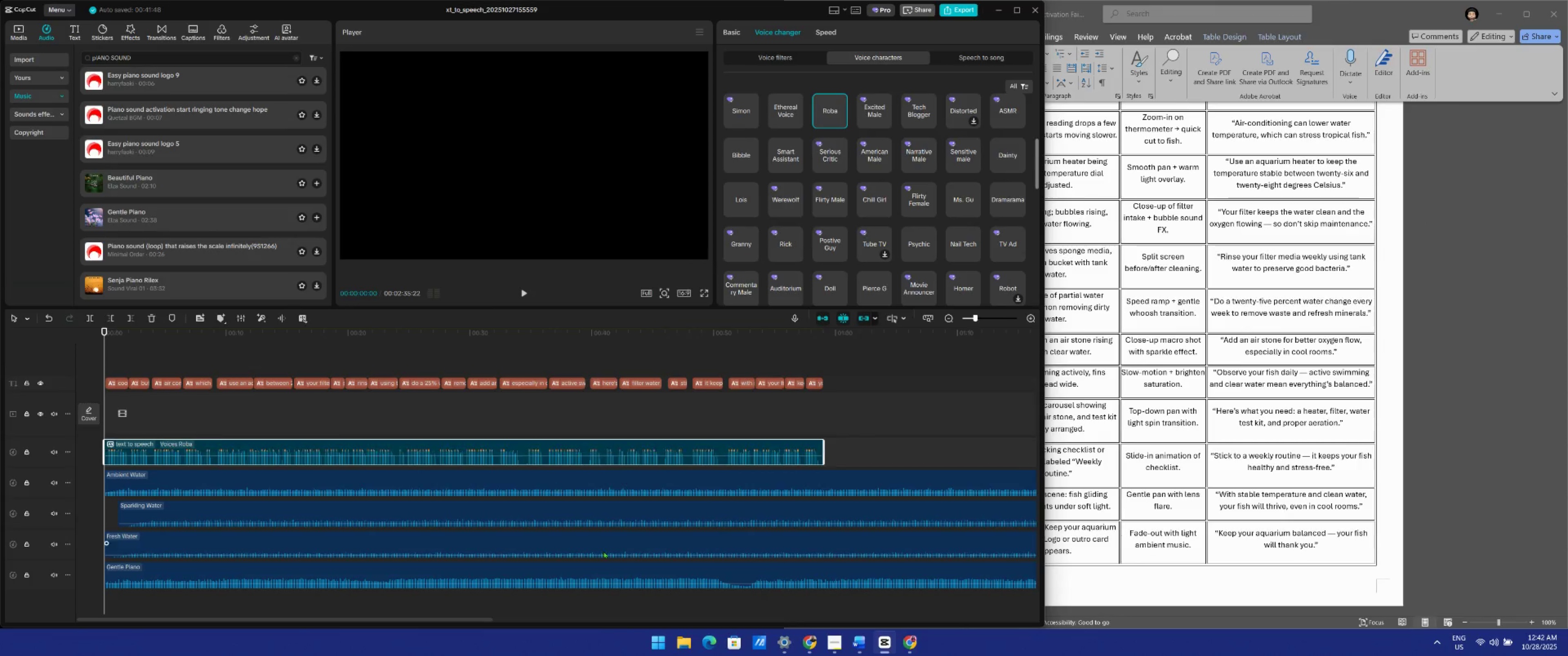 
left_click([653, 642])
 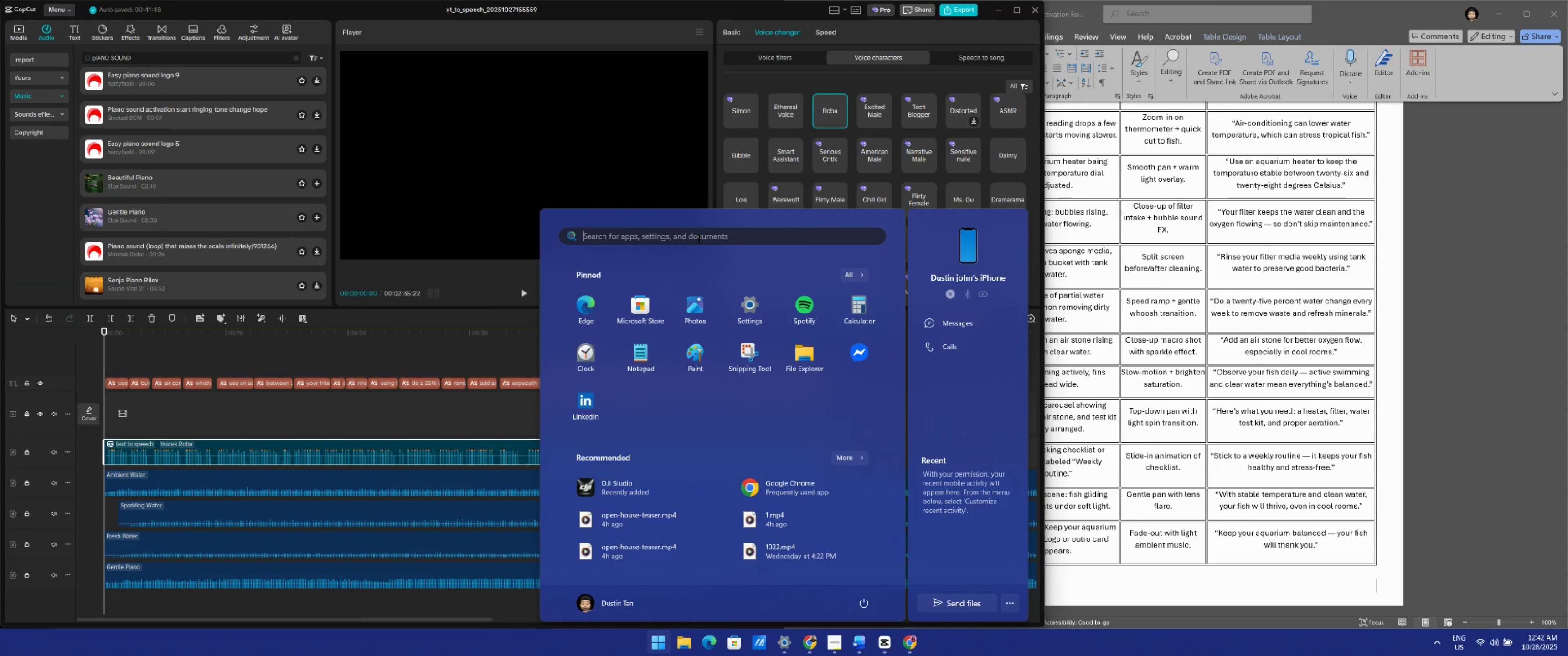 
wait(5.77)
 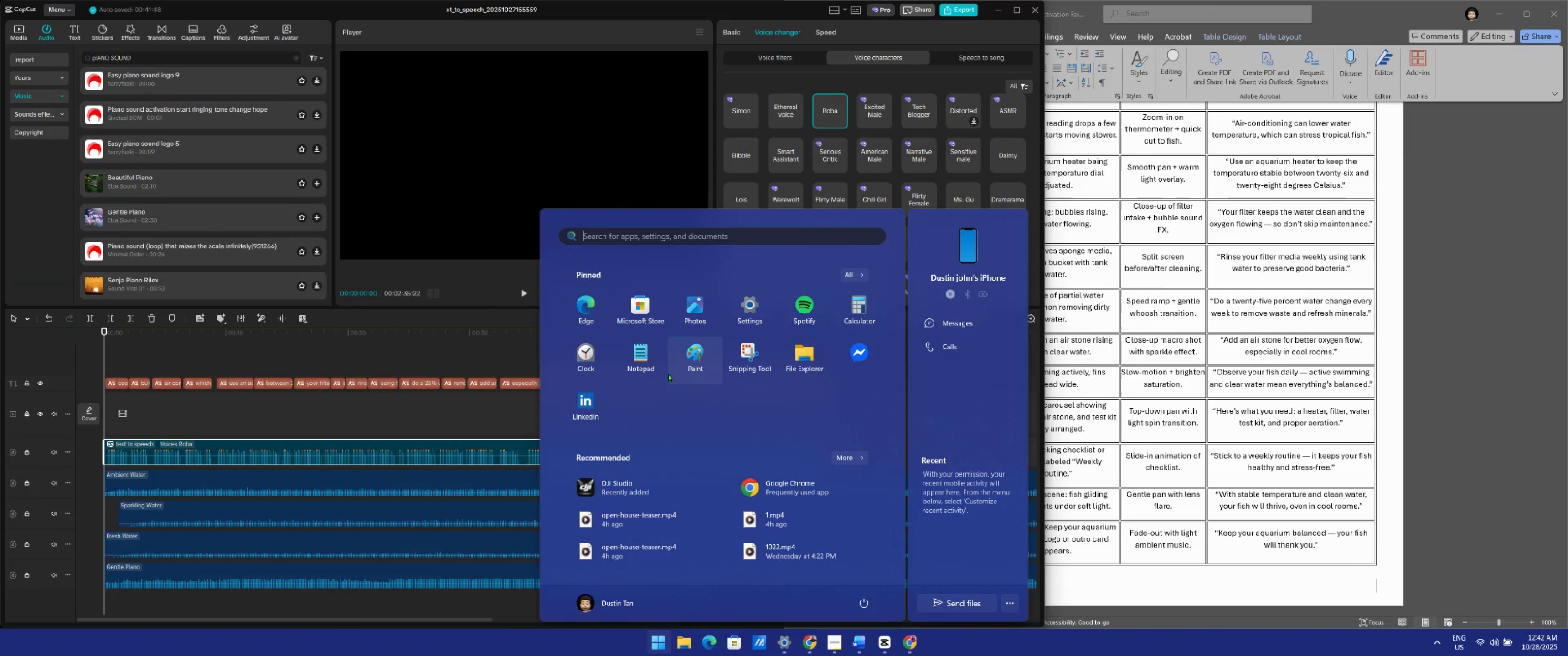 
left_click([838, 640])